 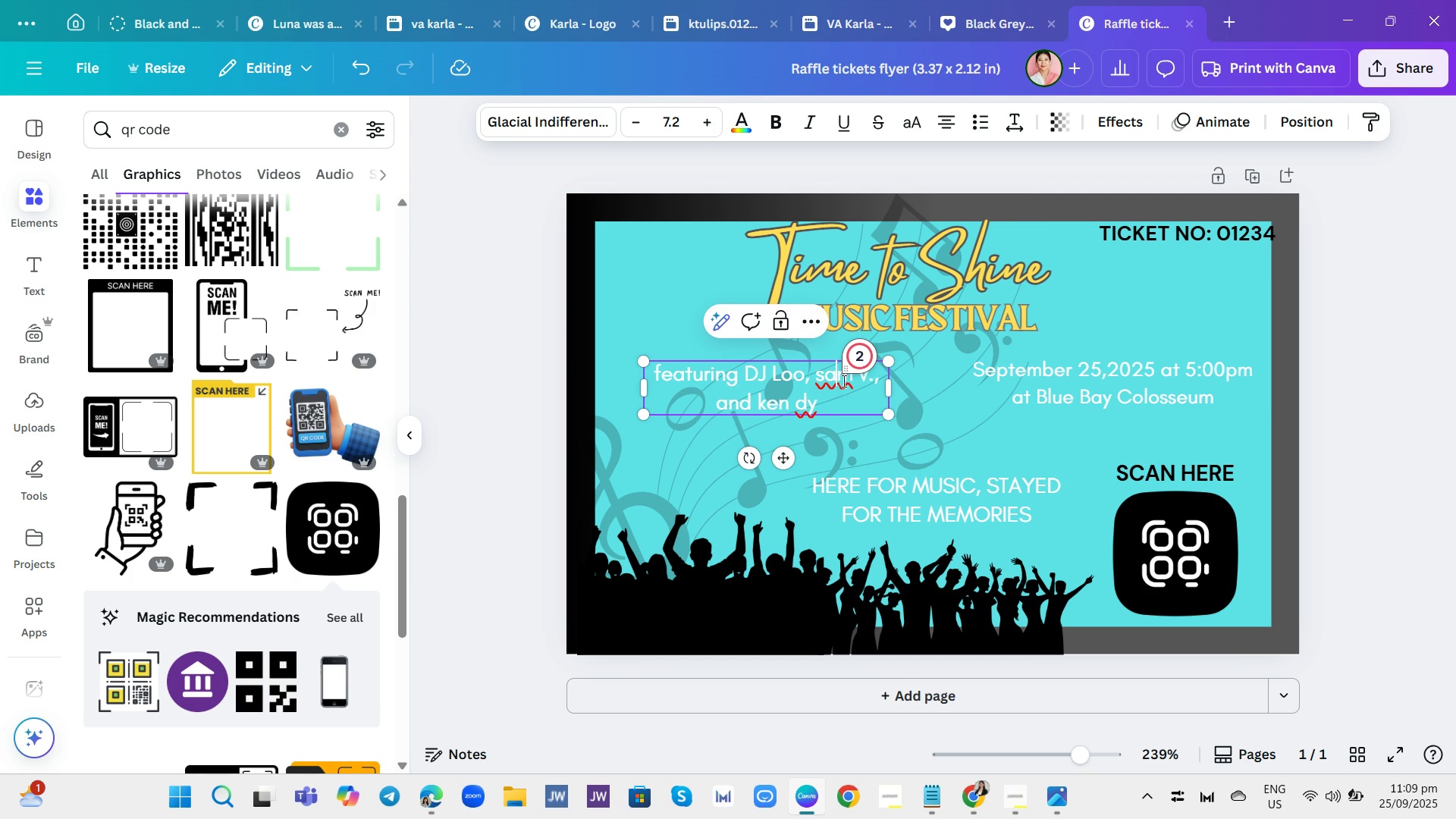 
left_click([868, 360])
 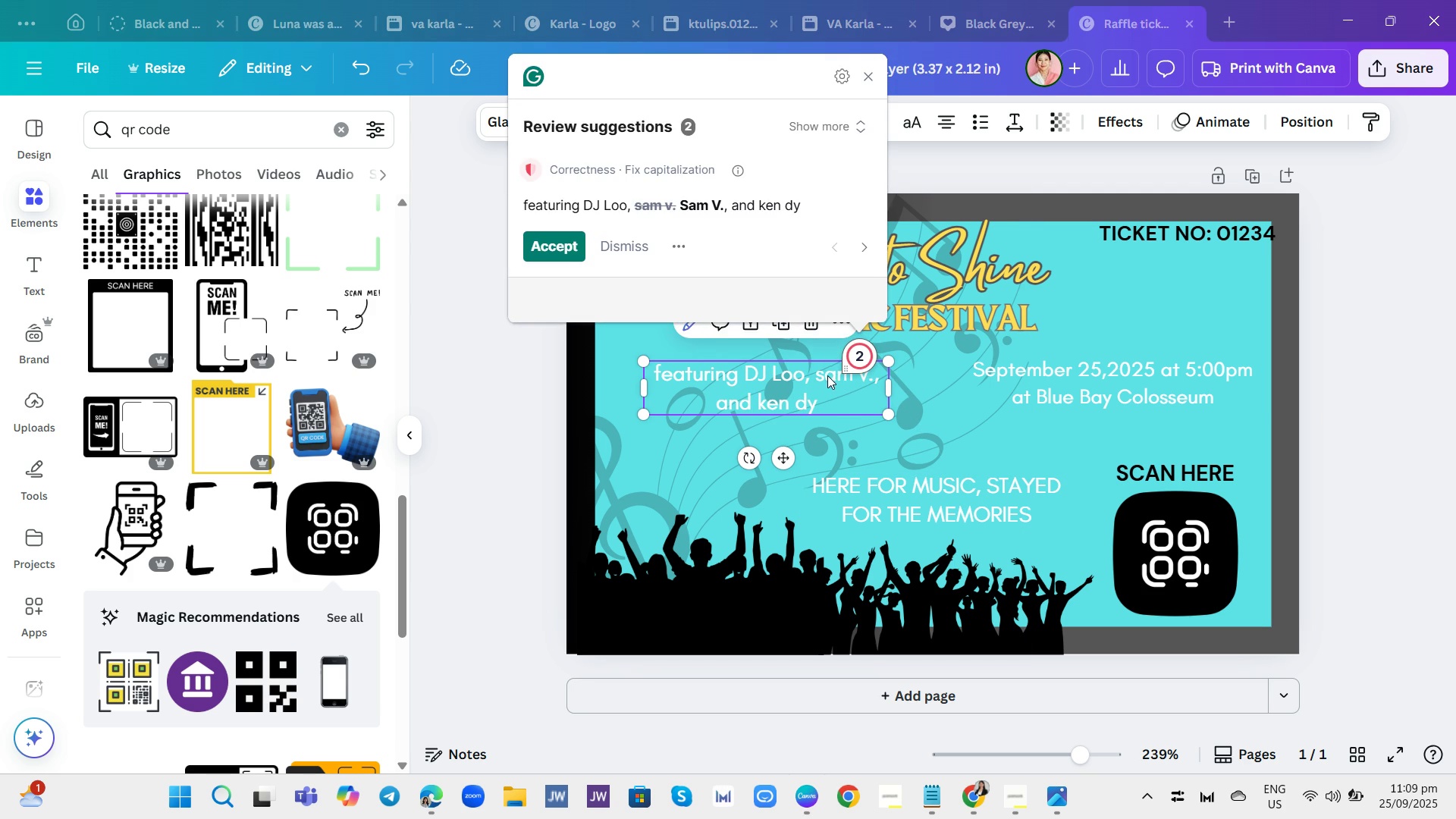 
left_click([827, 375])
 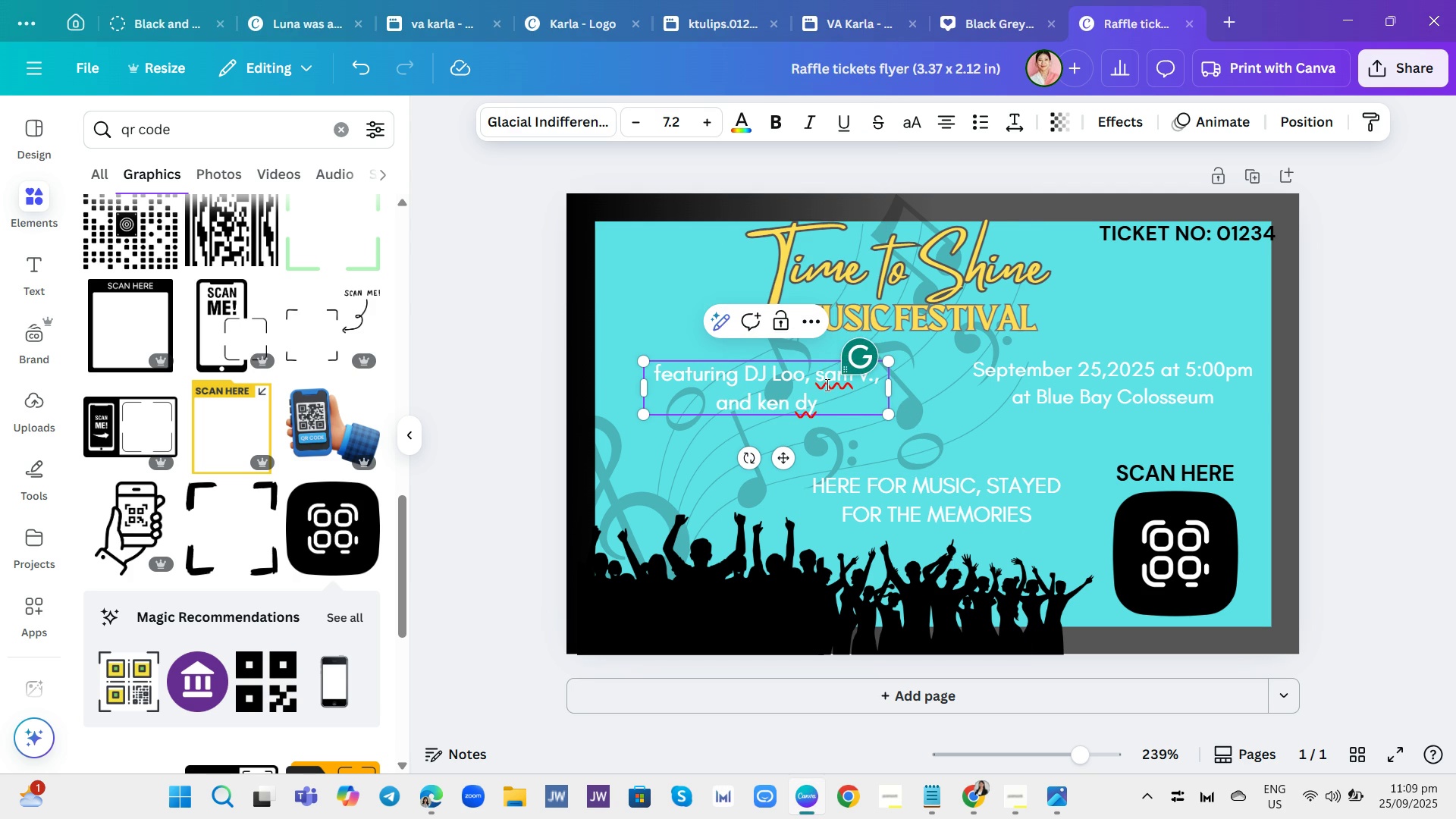 
key(Backspace)
 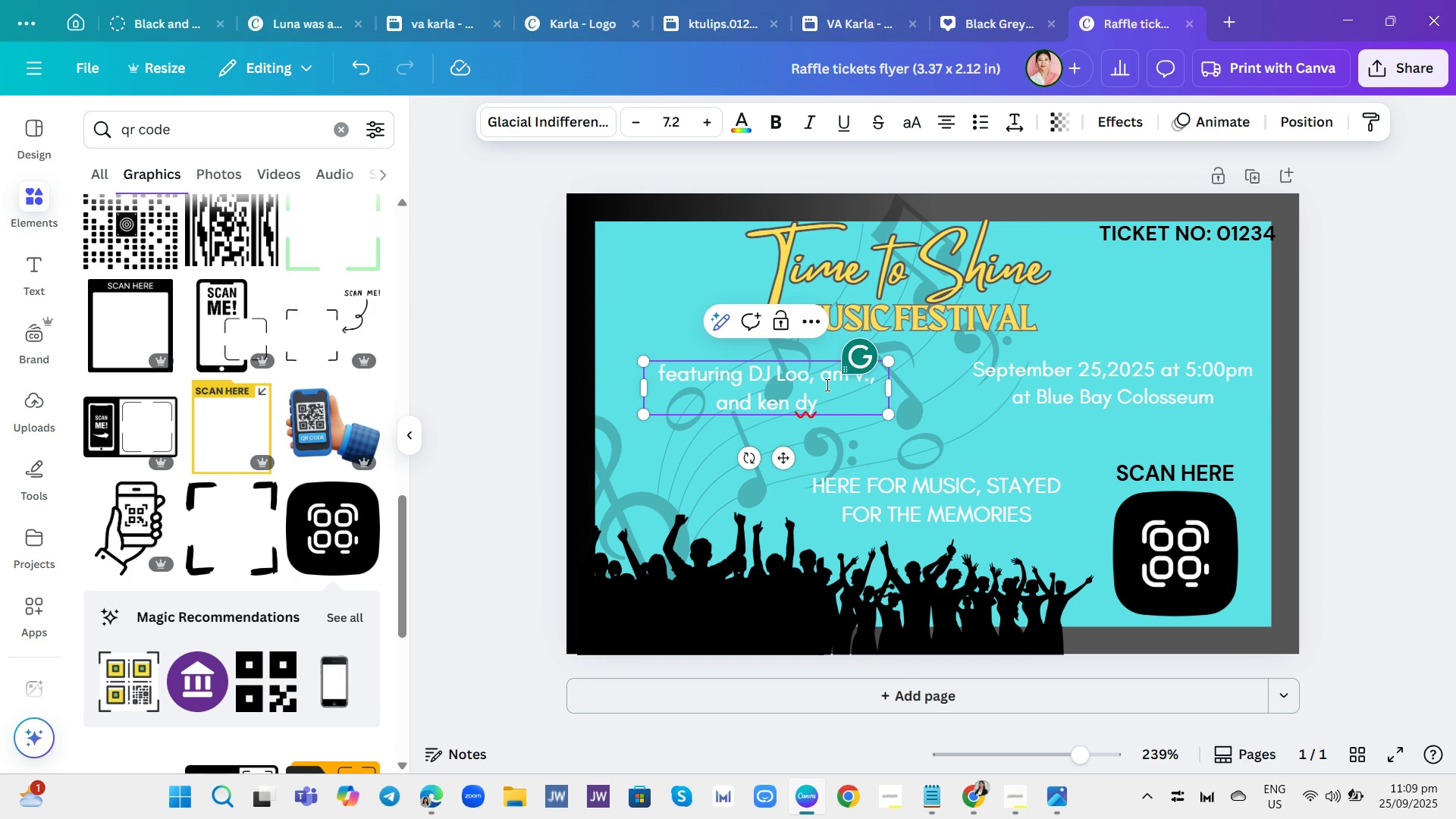 
key(Shift+ShiftRight)
 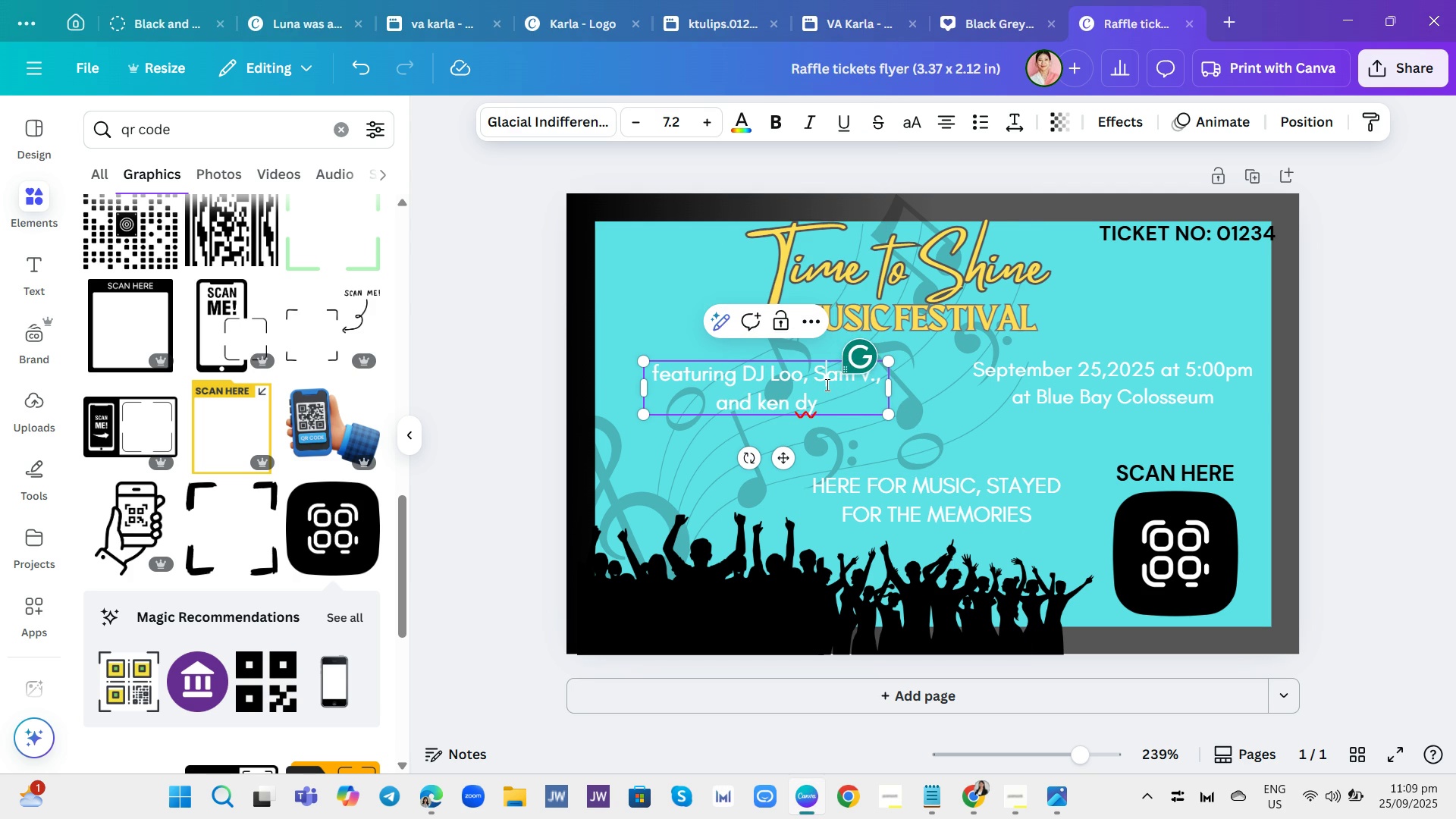 
key(Shift+S)
 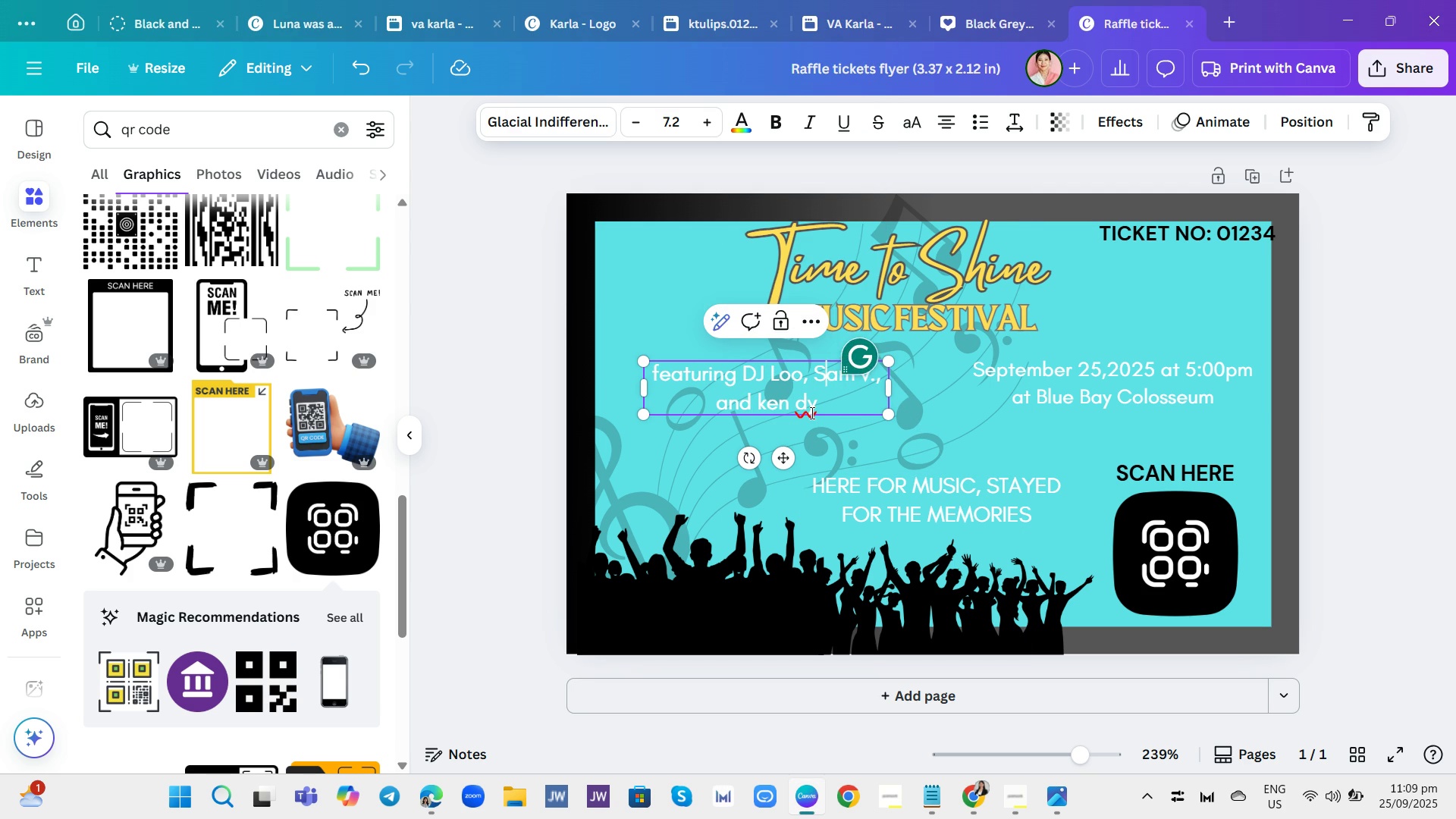 
left_click([809, 413])
 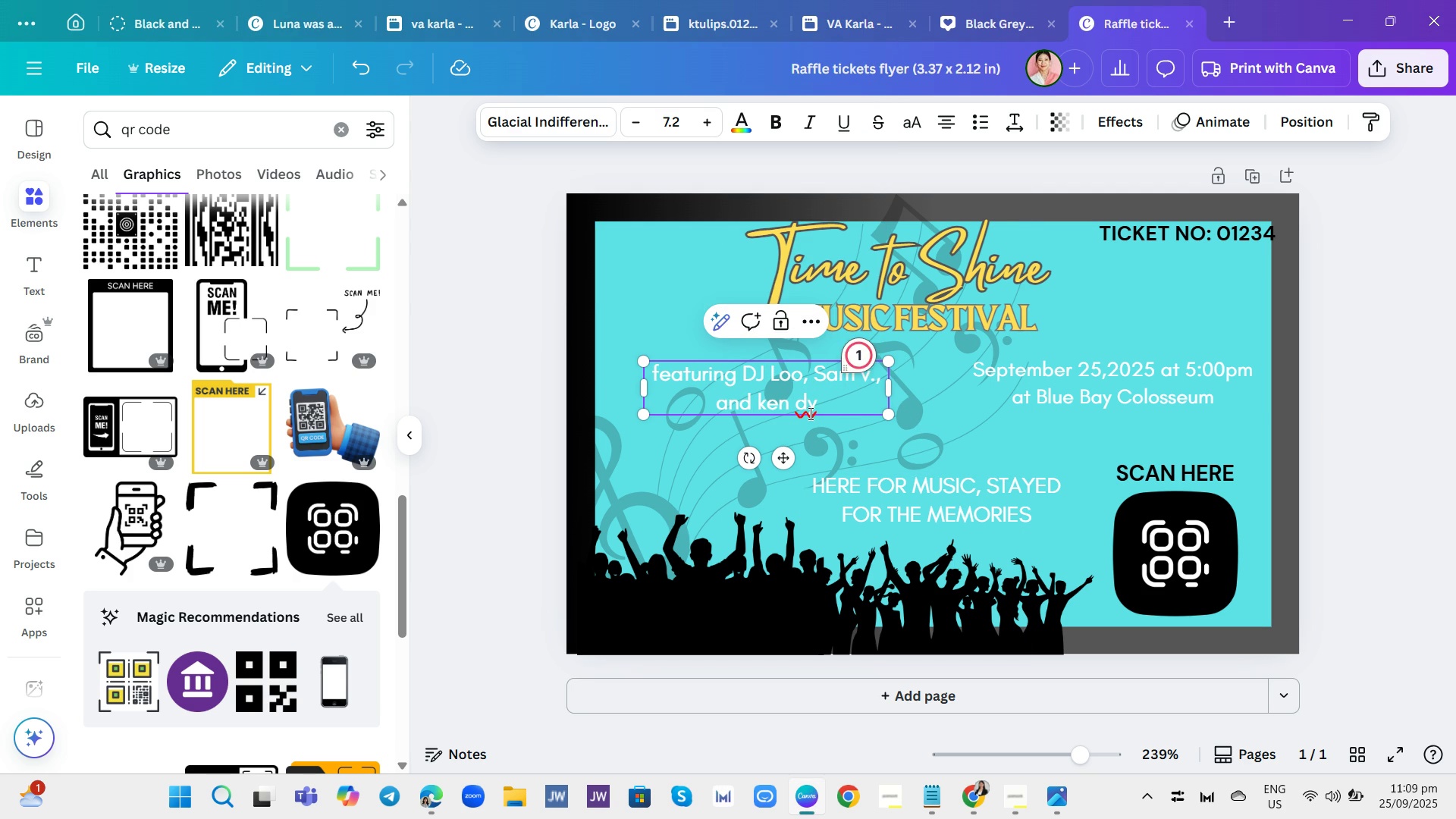 
key(Backspace)
 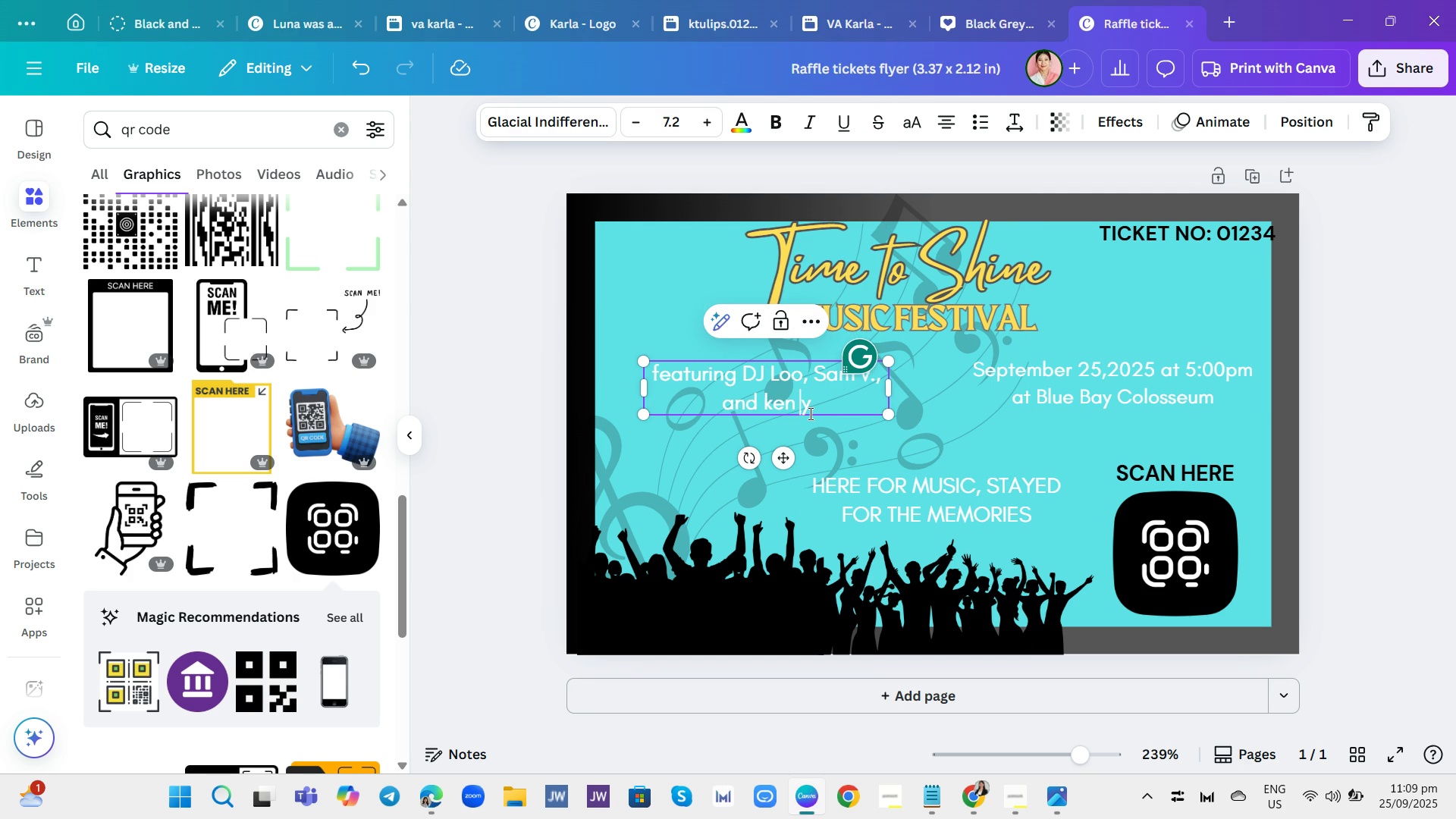 
key(Shift+ShiftRight)
 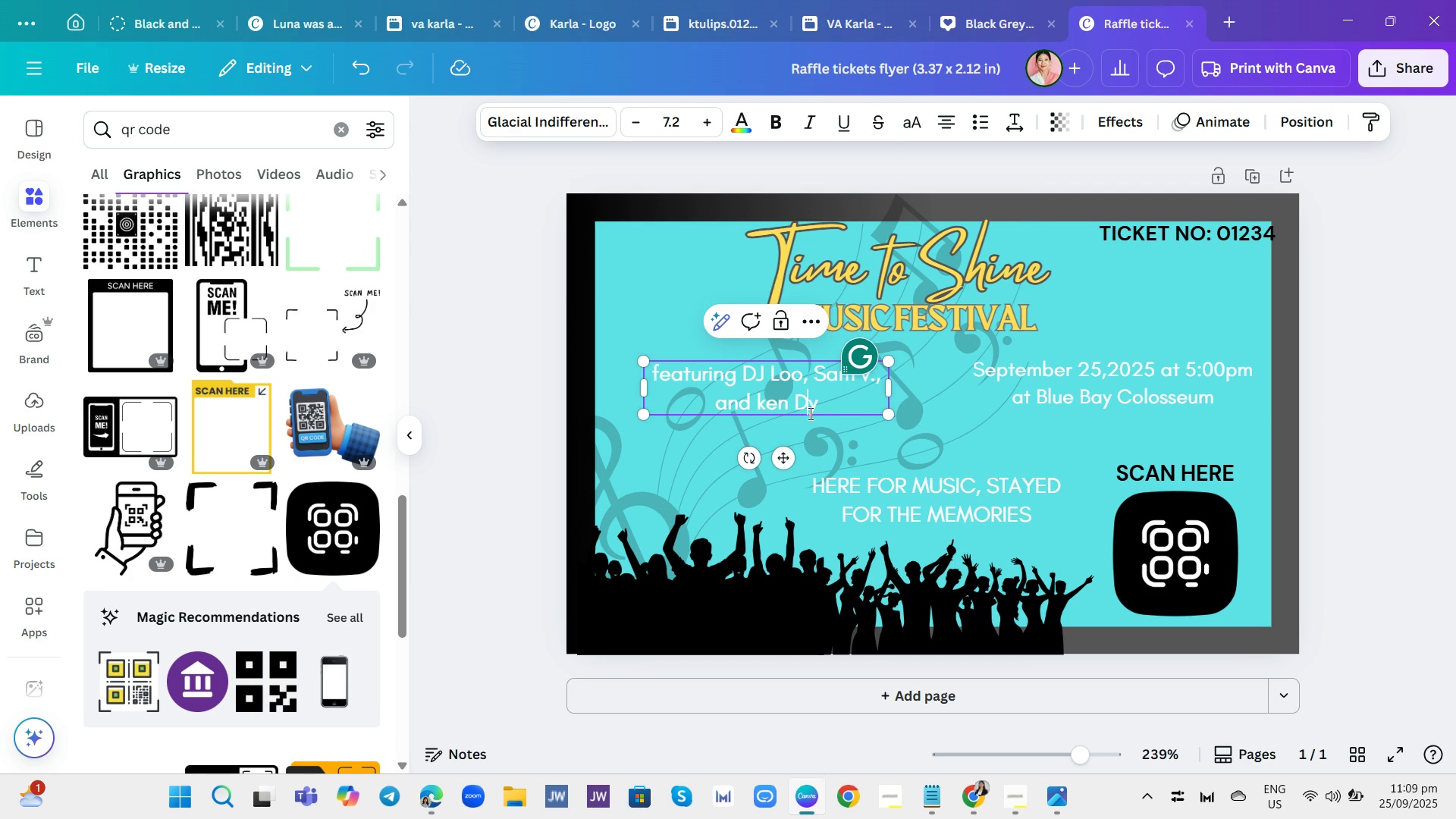 
key(Shift+D)